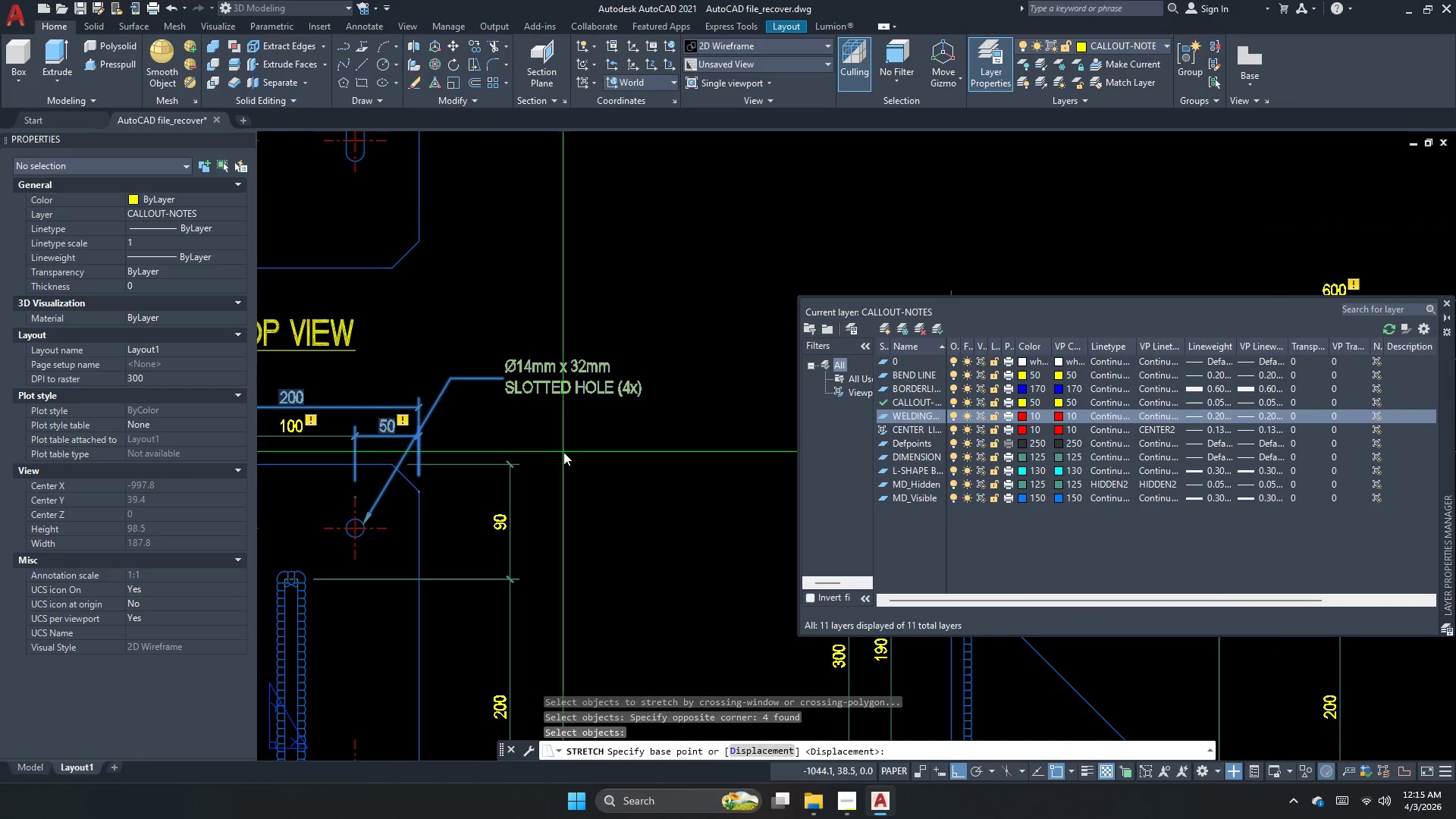 
left_click_drag(start_coordinate=[565, 452], to_coordinate=[562, 479])
 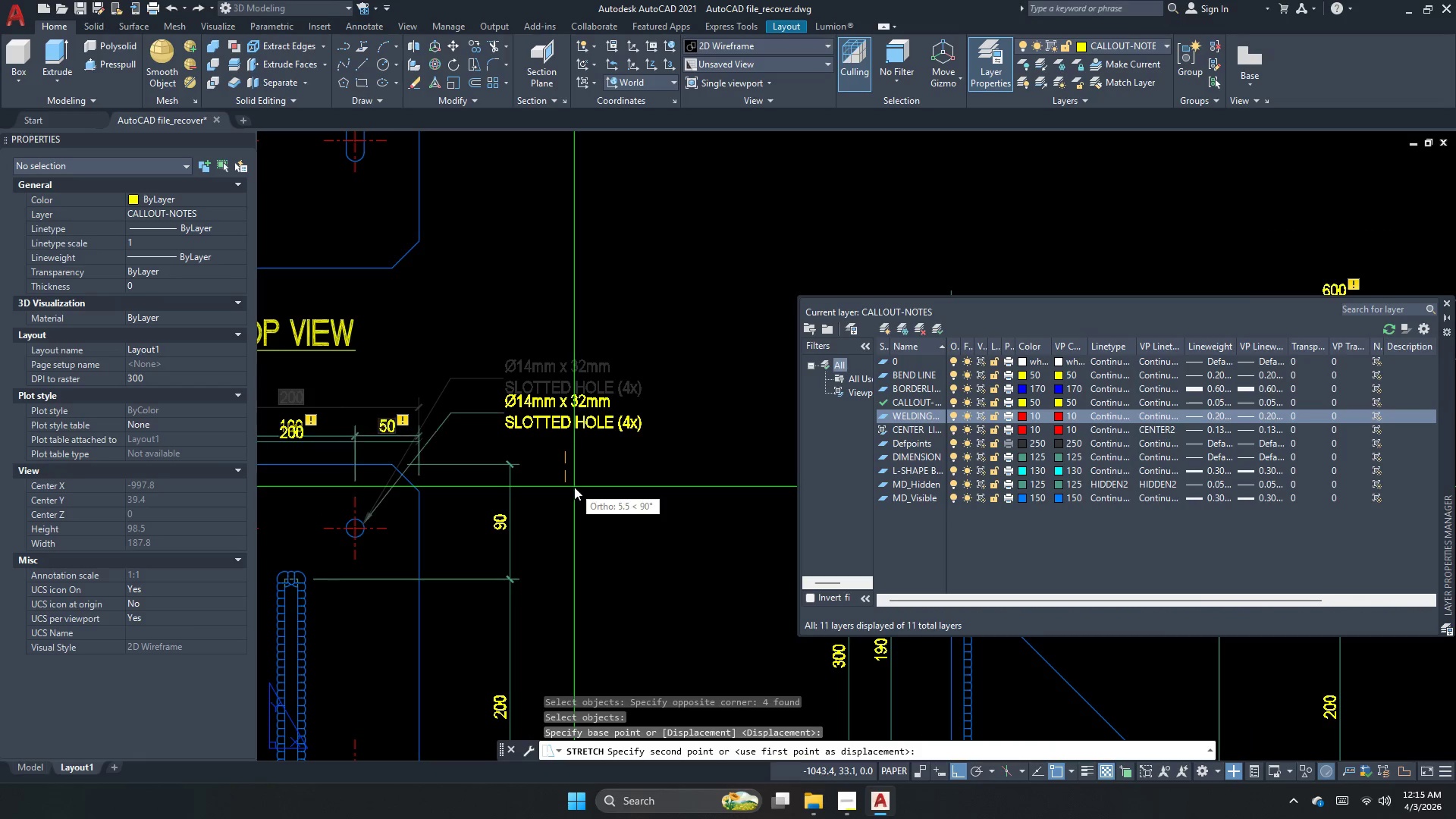 
key(Escape)
 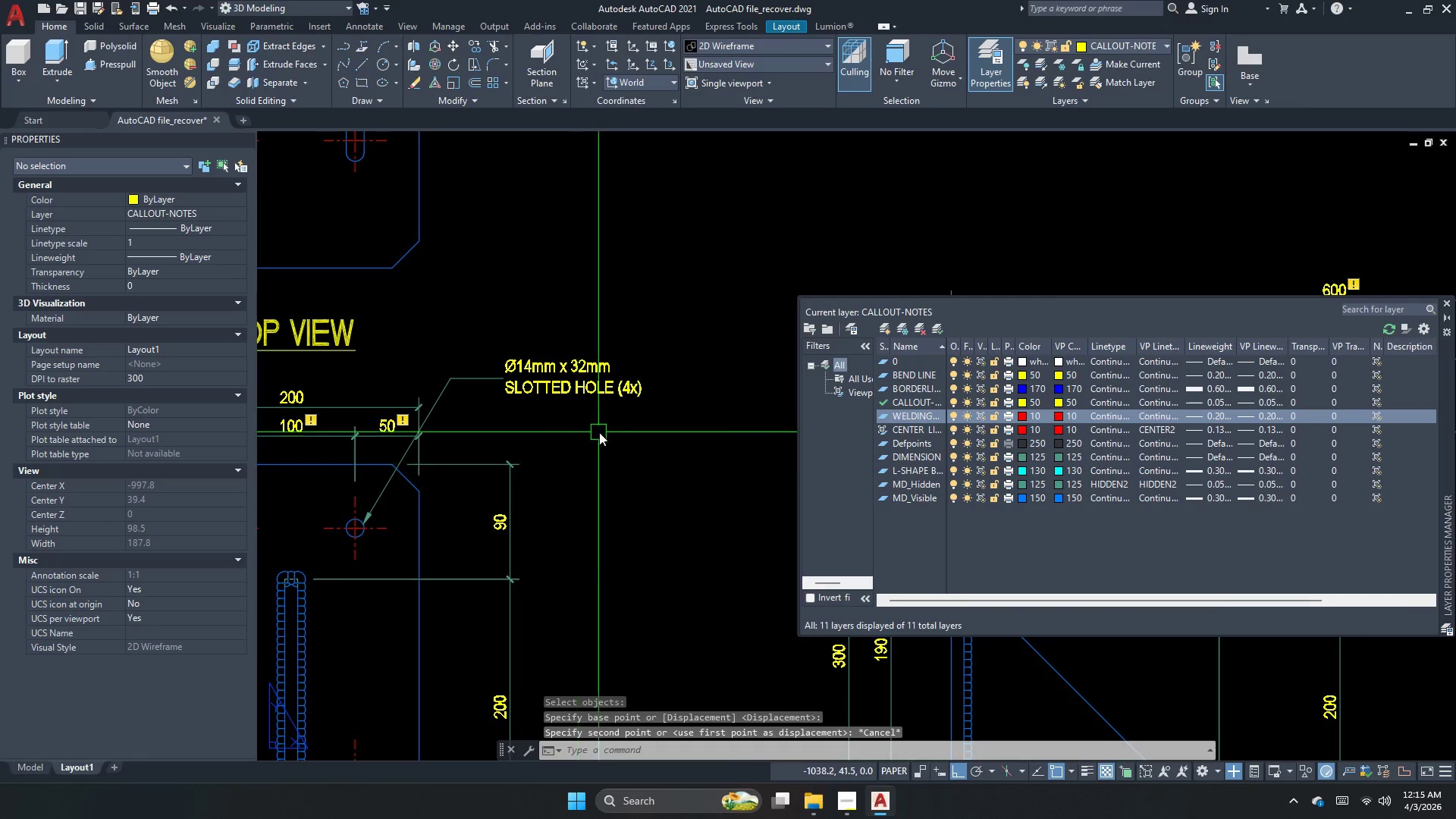 
key(S)
 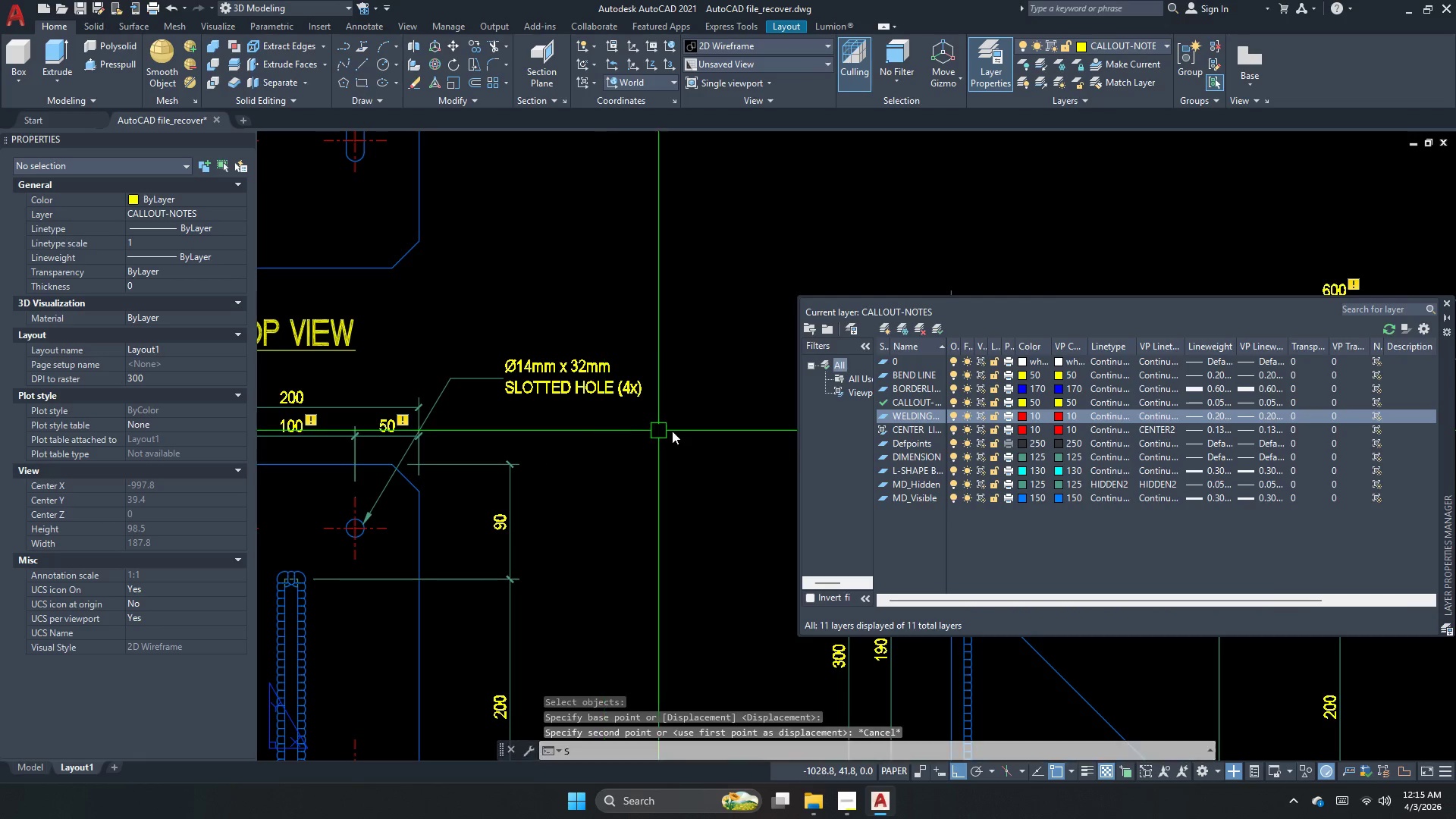 
key(Space)
 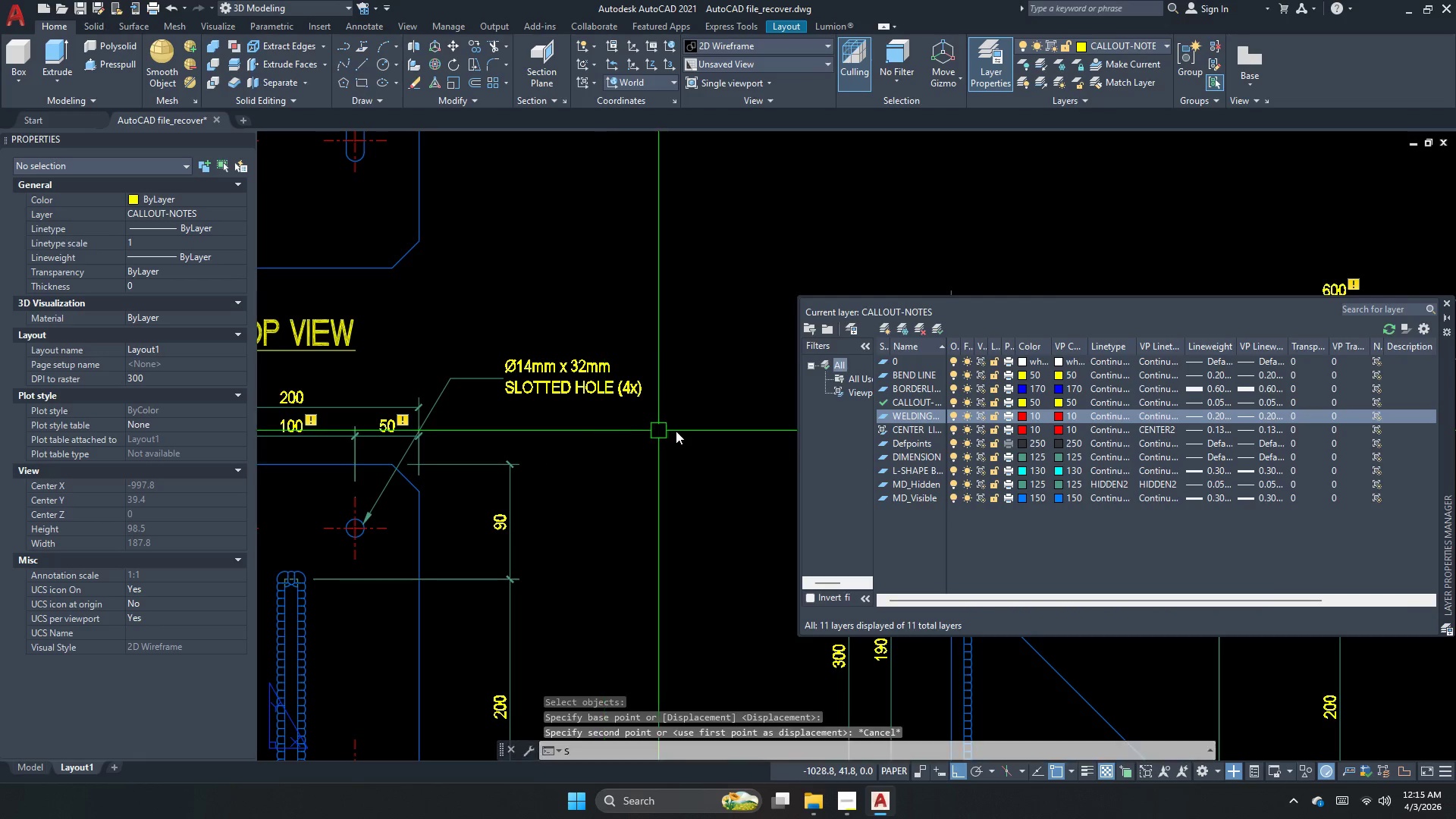 
left_click_drag(start_coordinate=[676, 431], to_coordinate=[559, 362])
 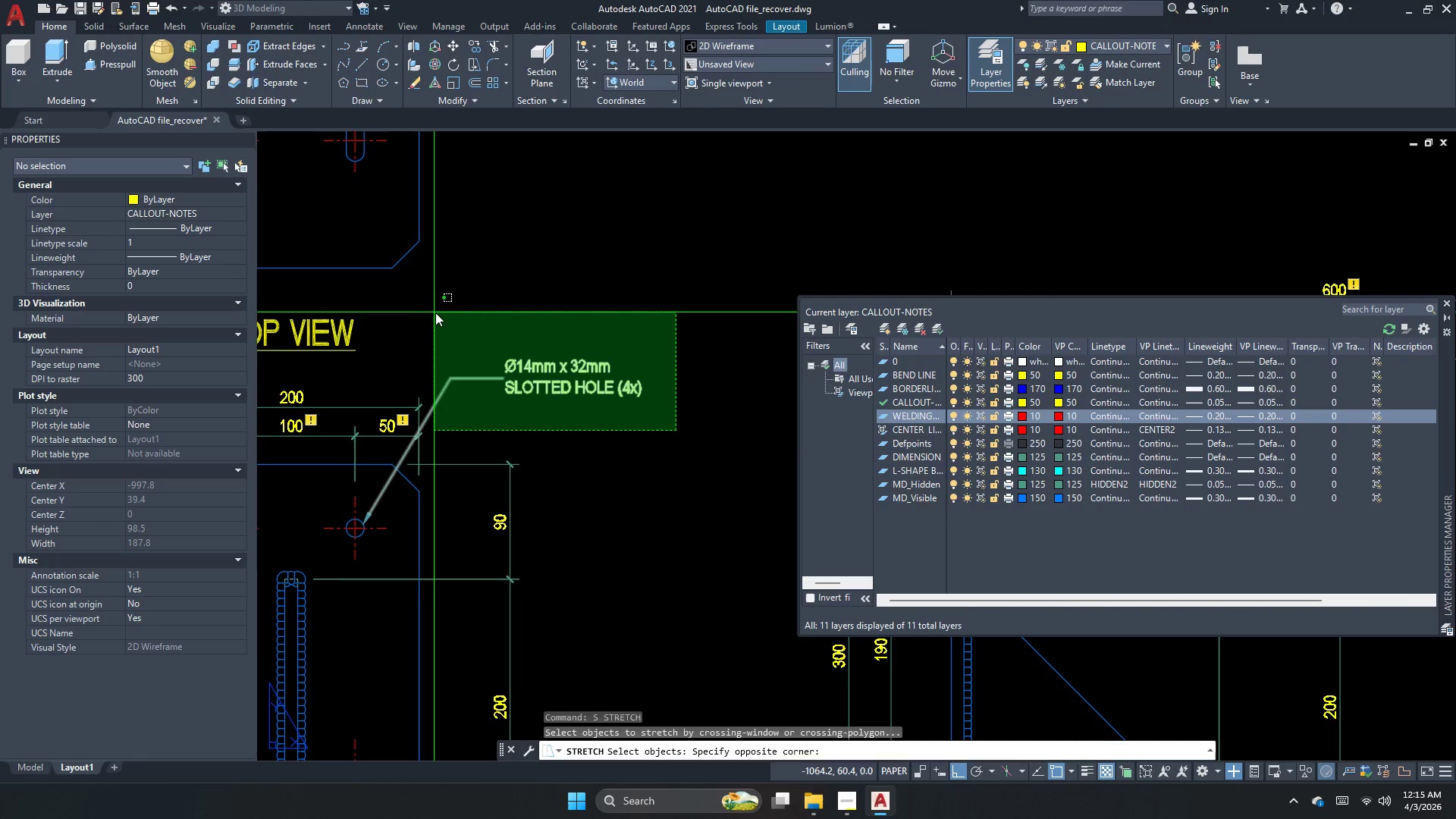 
key(Space)
 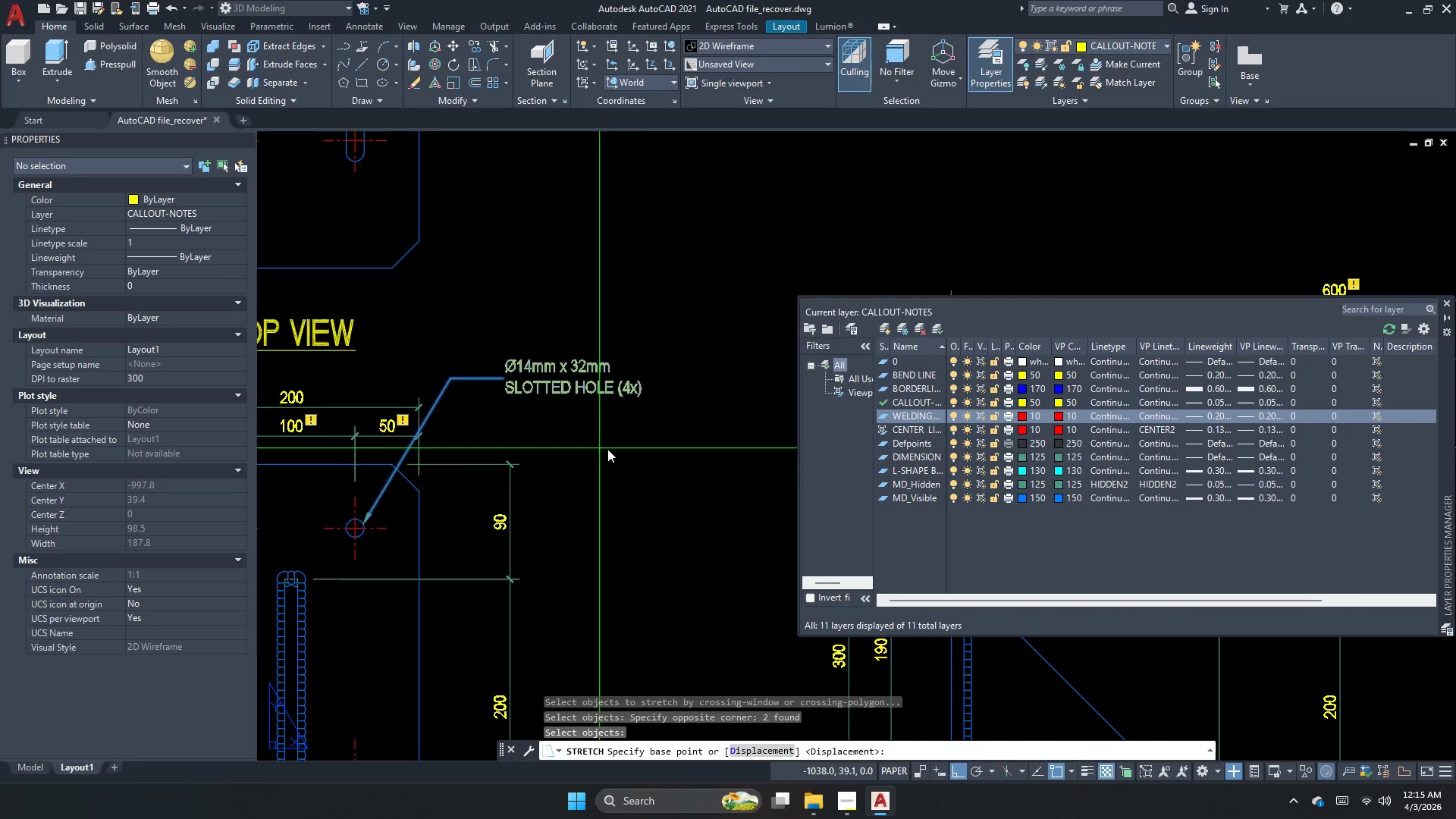 
left_click_drag(start_coordinate=[609, 450], to_coordinate=[604, 471])
 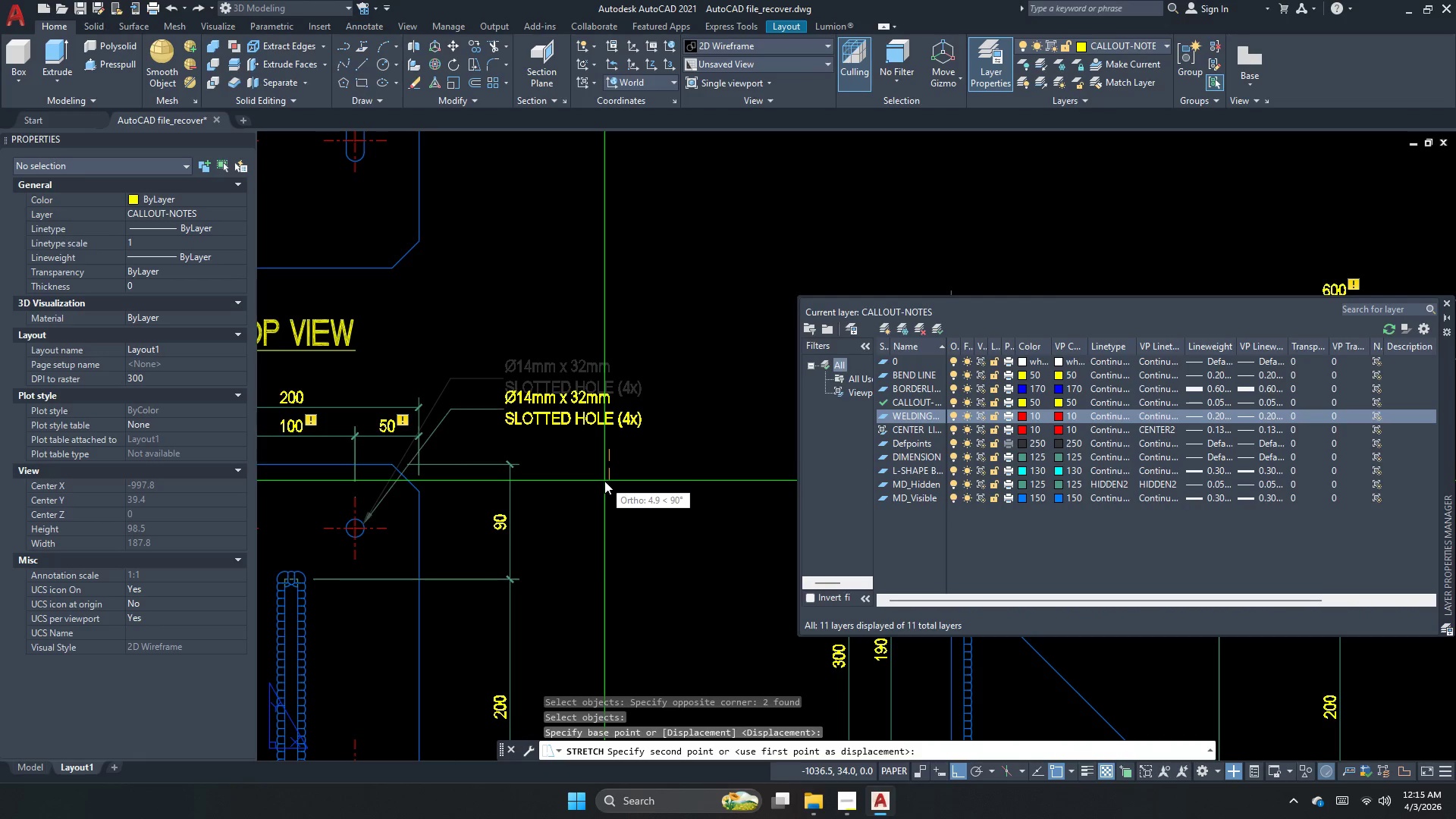 
key(Escape)
 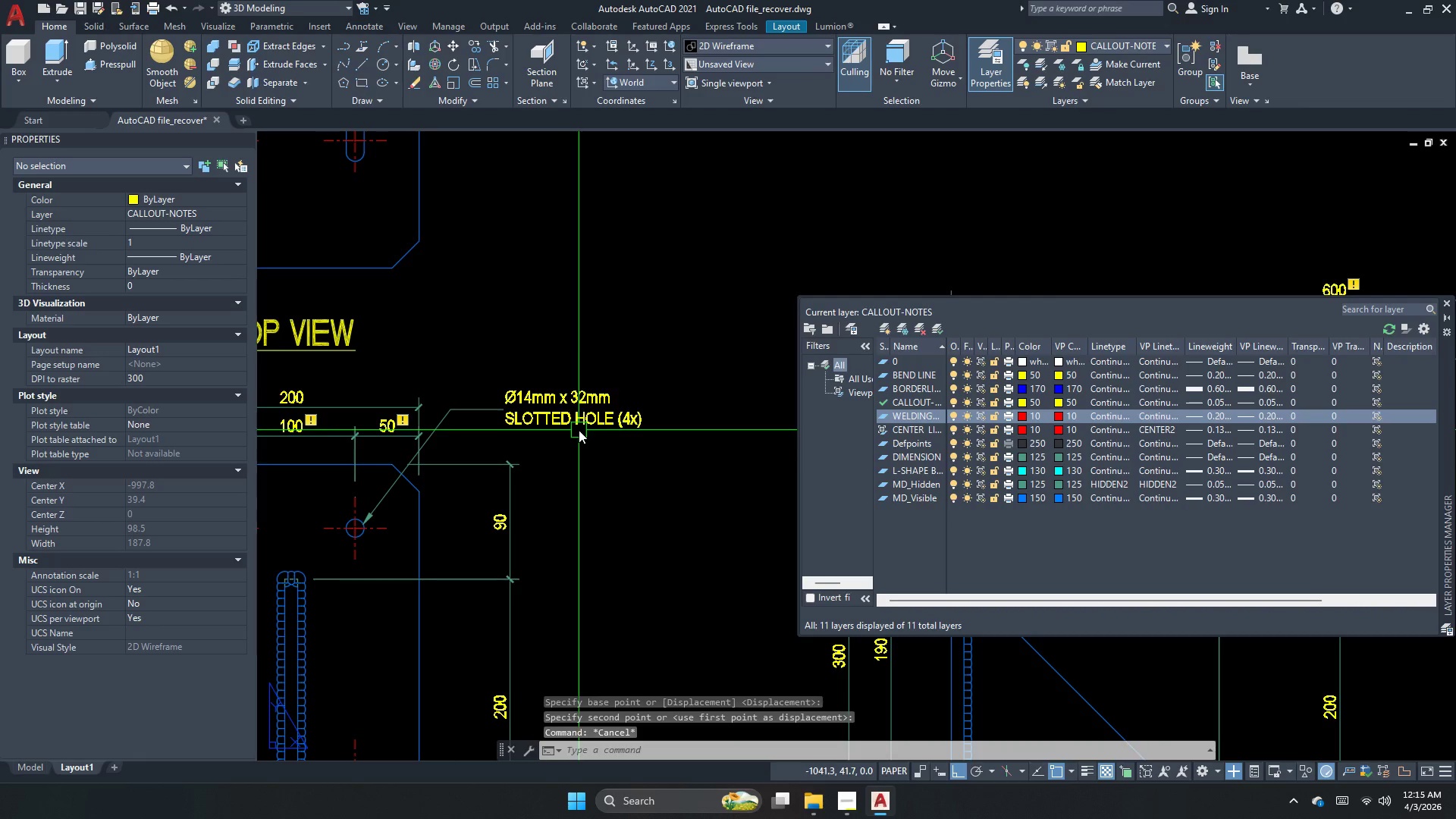 
double_click([581, 407])
 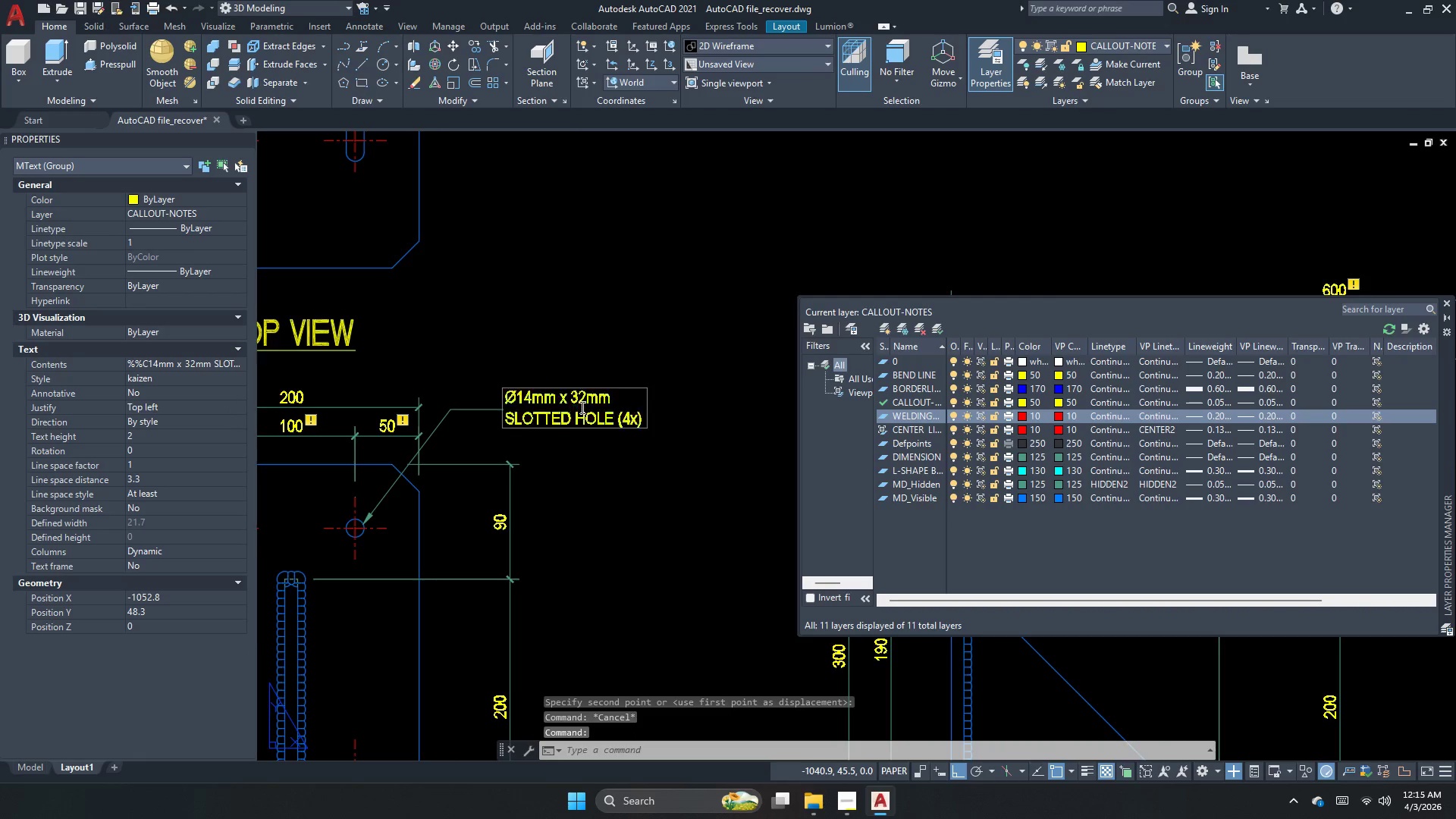 
scroll: coordinate [581, 407], scroll_direction: up, amount: 2.0
 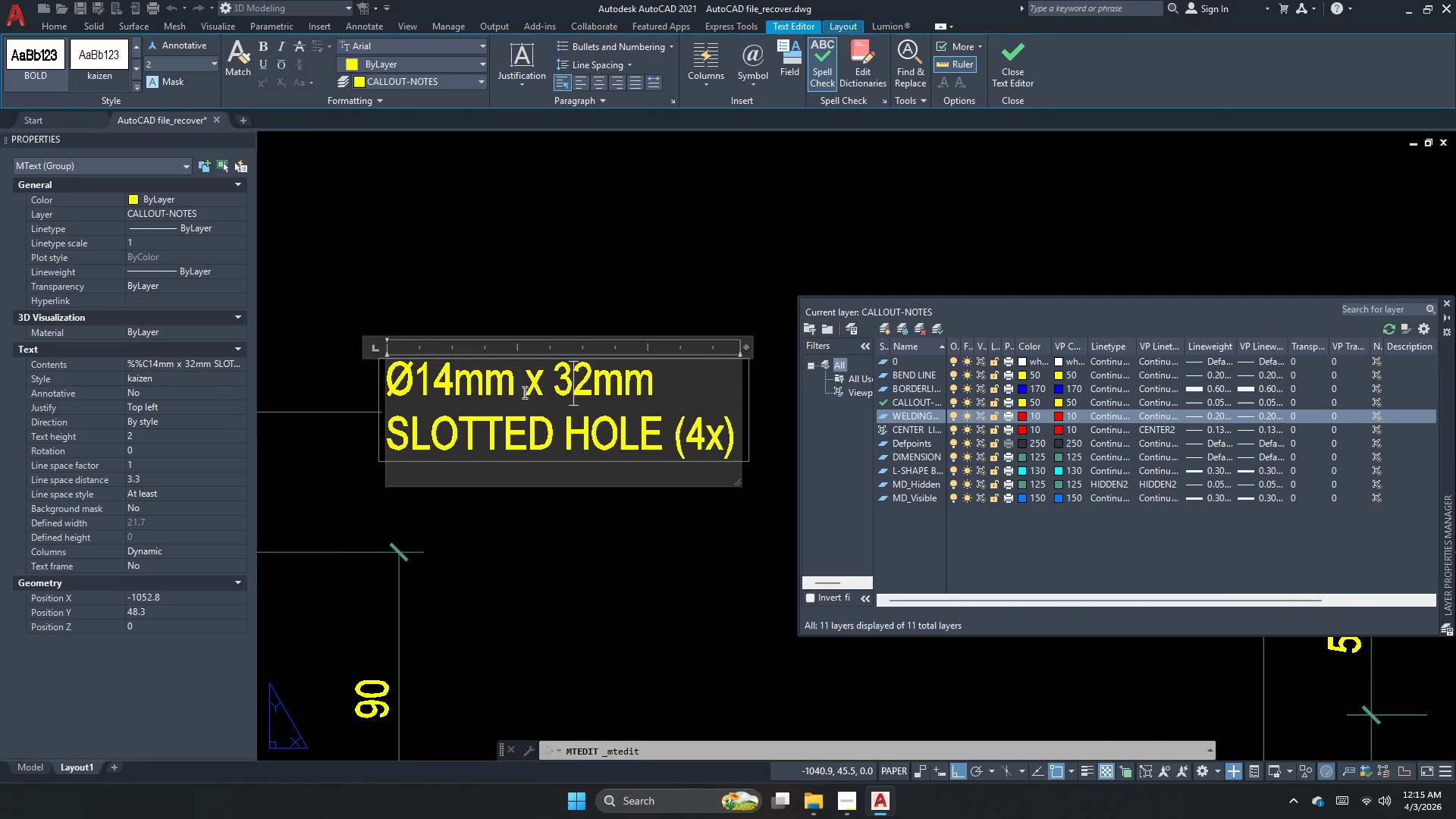 
left_click_drag(start_coordinate=[529, 389], to_coordinate=[716, 388])
 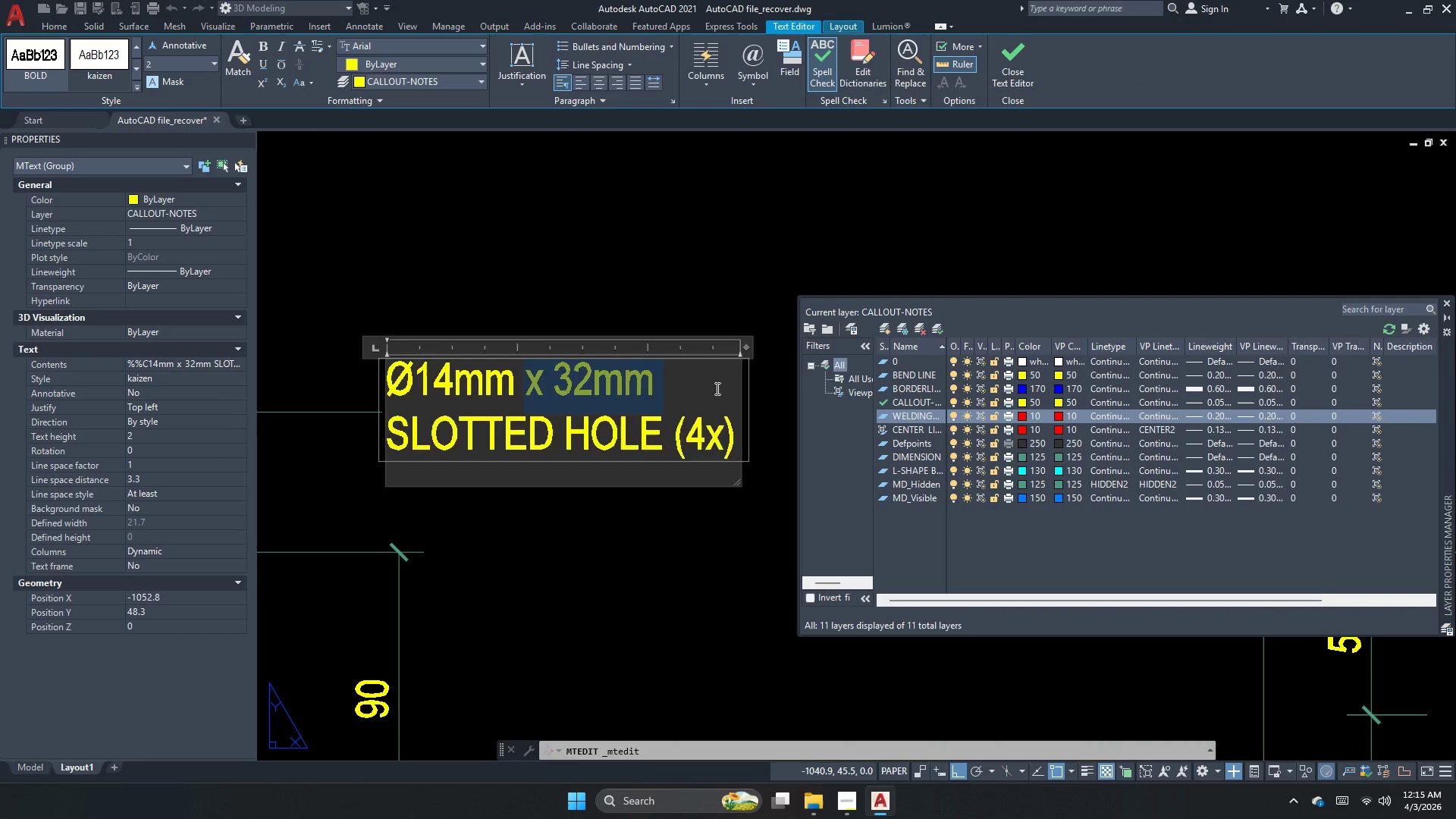 
key(Backspace)
 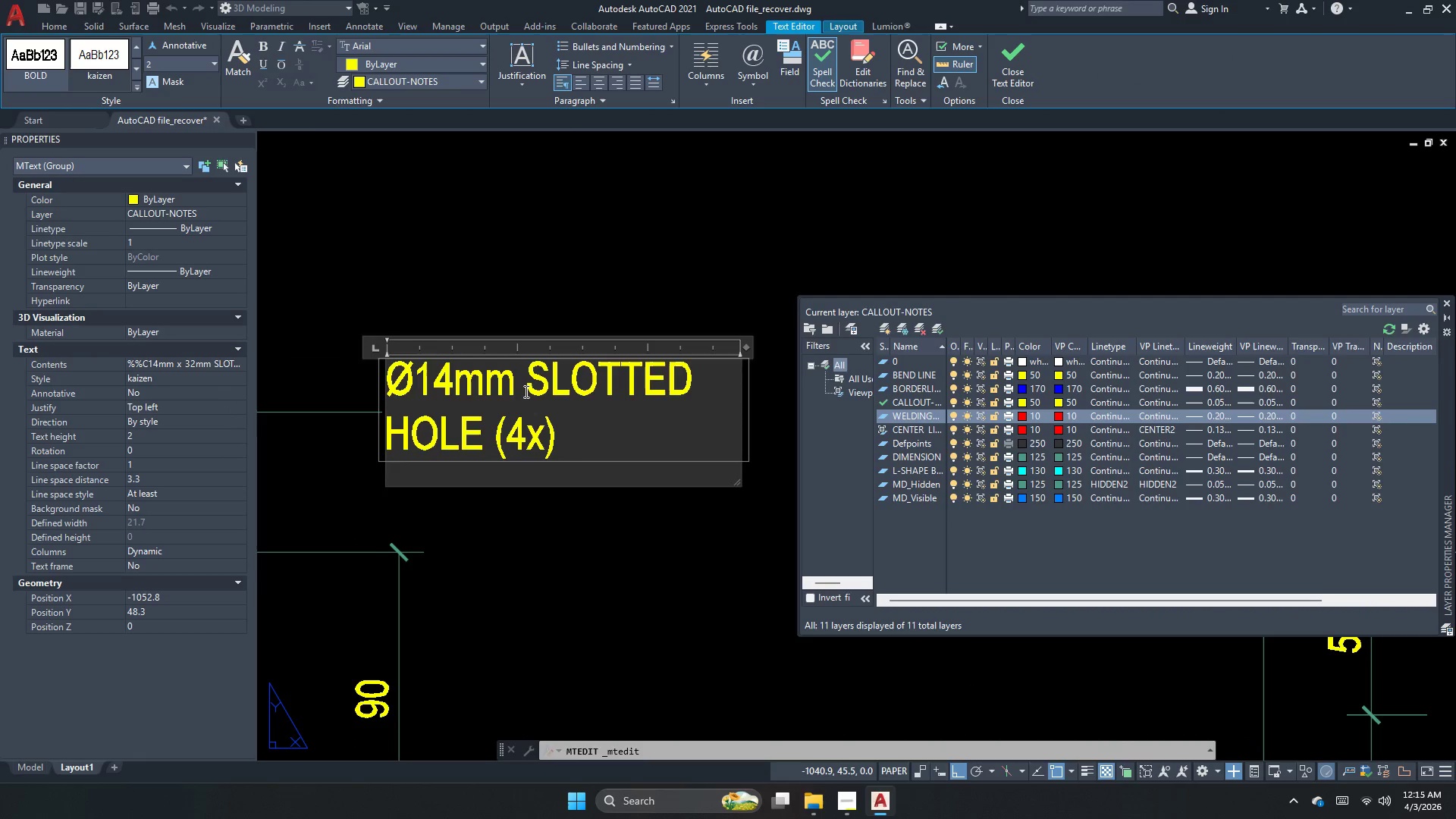 
left_click_drag(start_coordinate=[525, 391], to_coordinate=[802, 377])
 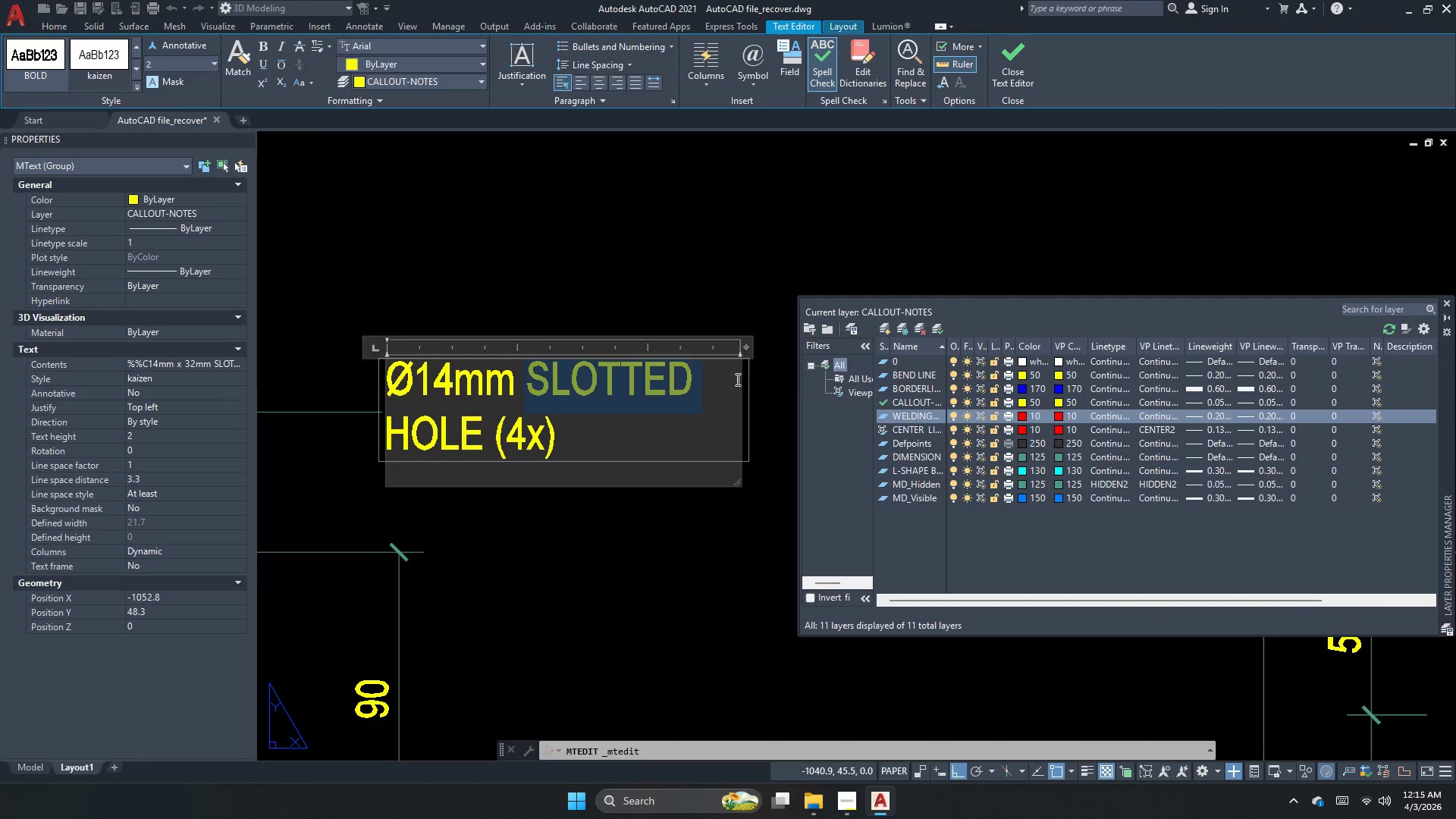 
key(Backspace)
 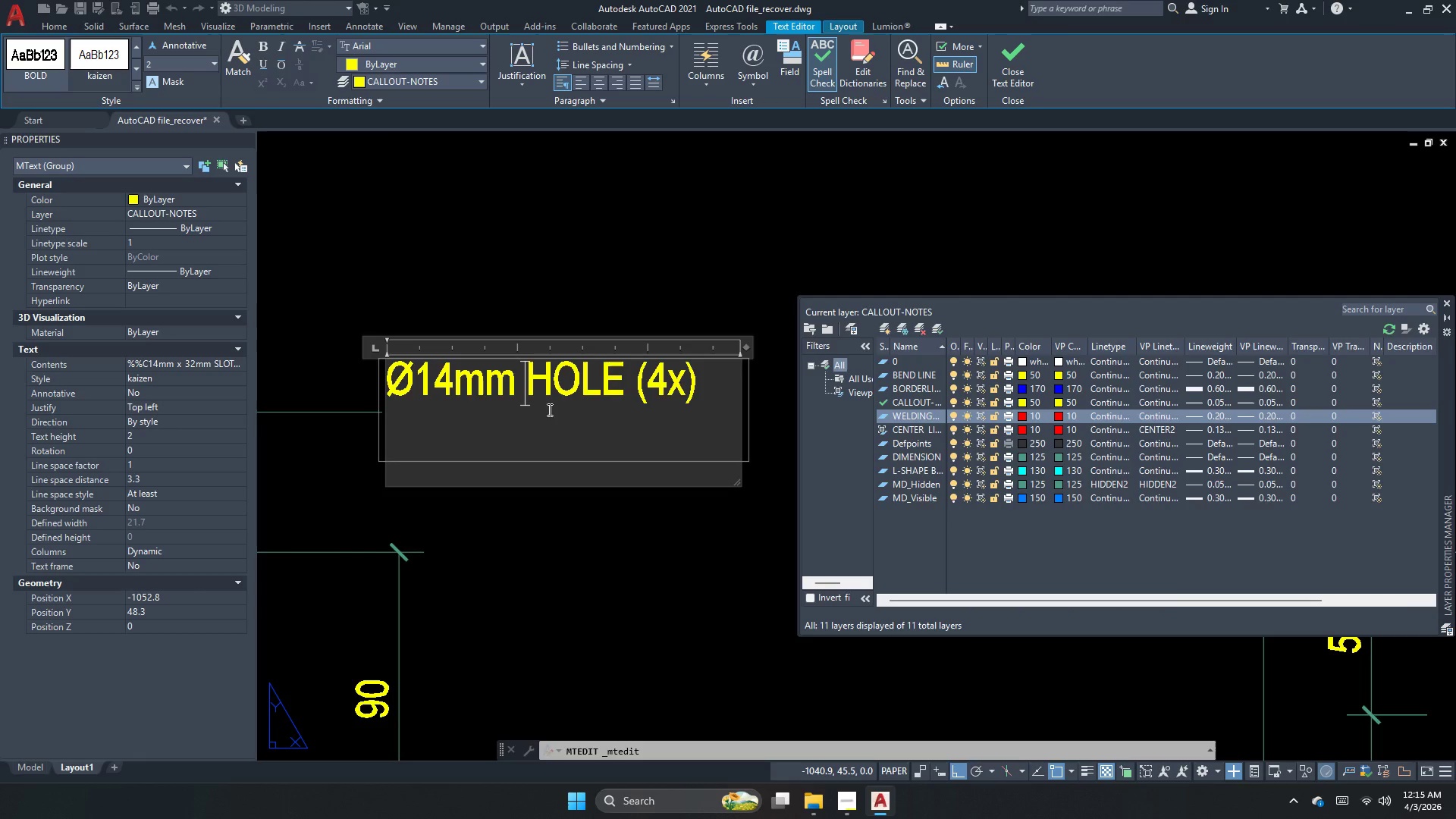 
left_click([625, 372])
 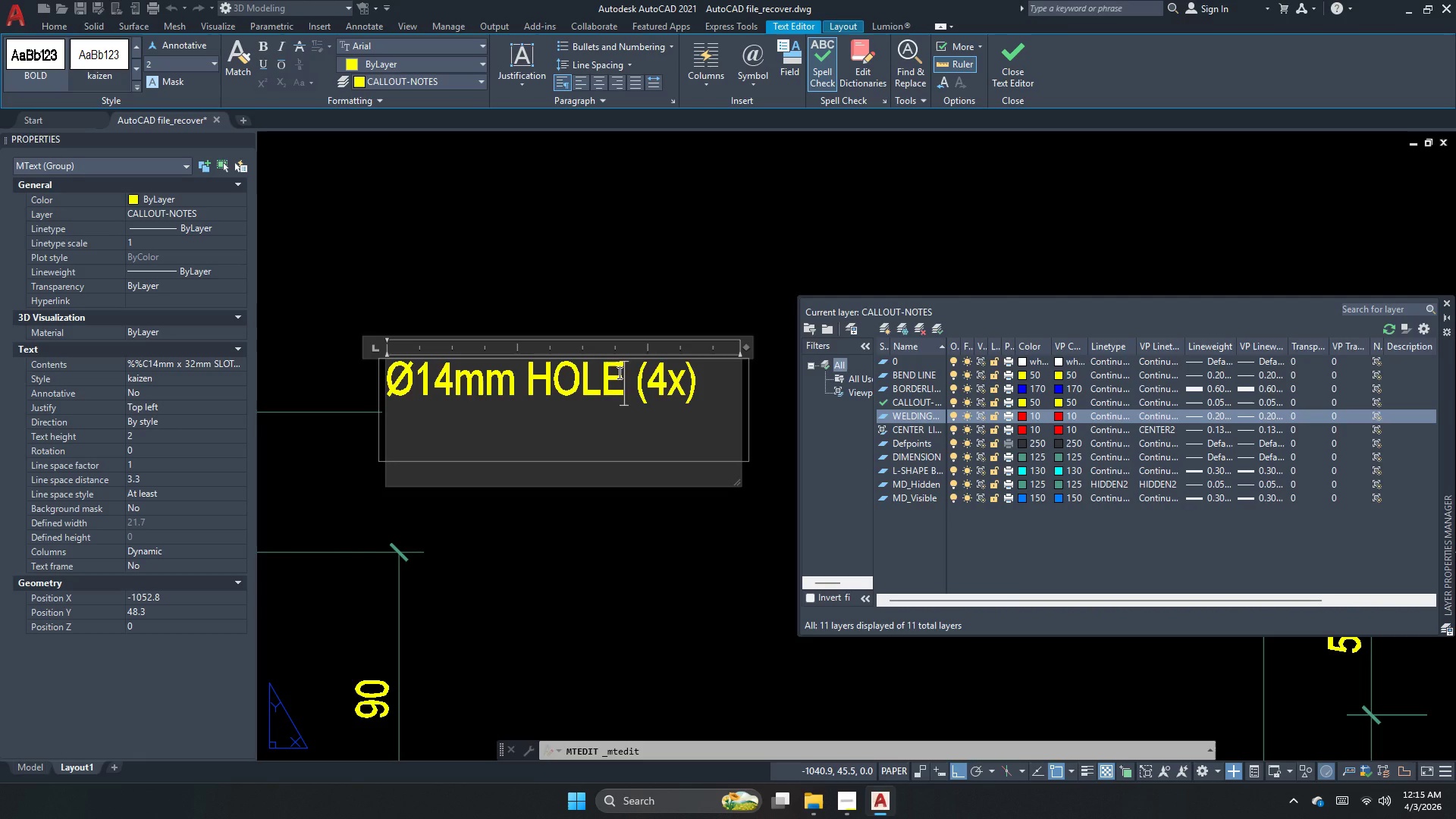 
wait(11.33)
 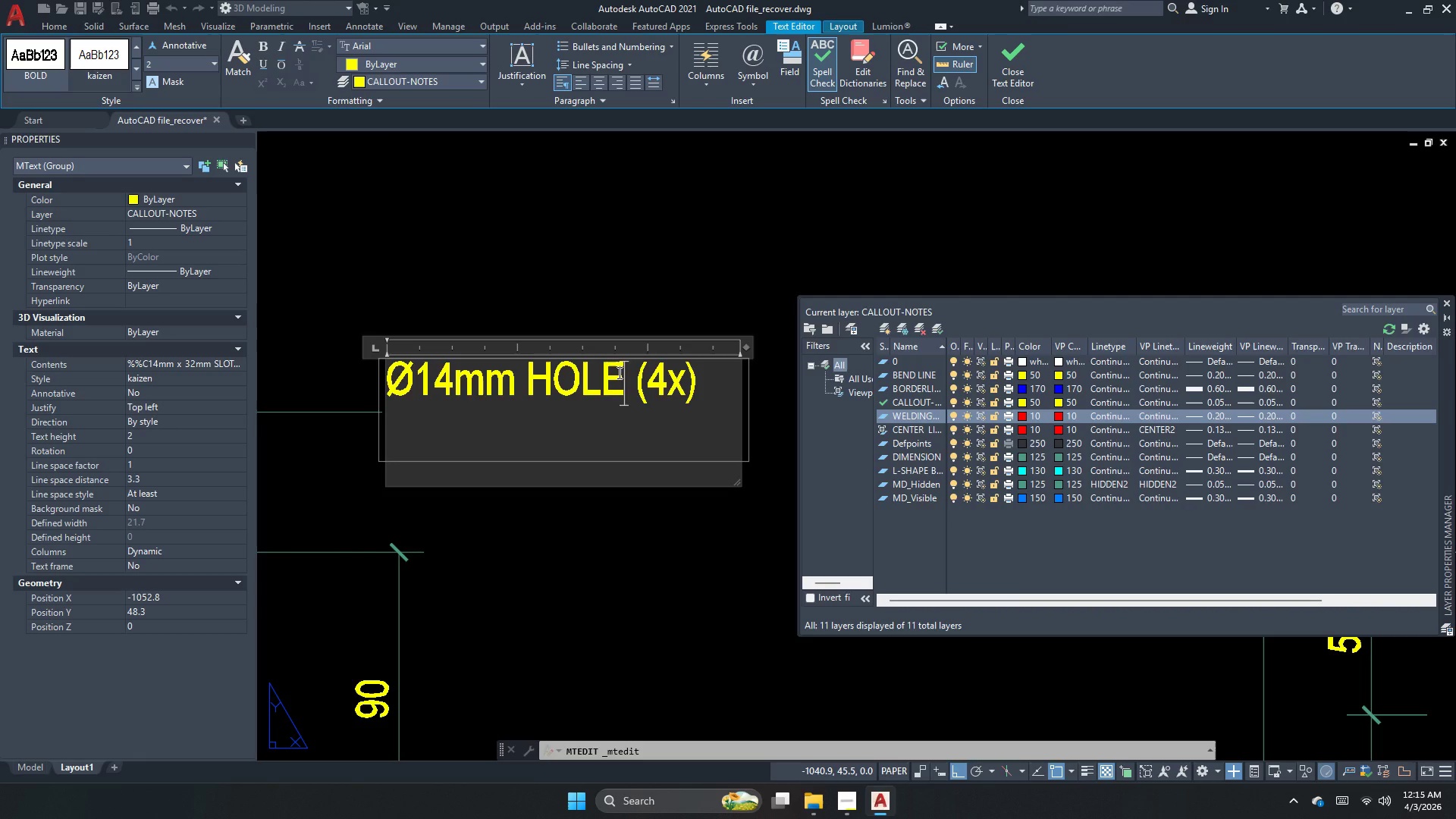 
type(for )
key(Backspace)
key(Backspace)
key(Backspace)
key(Backspace)
type( for )
 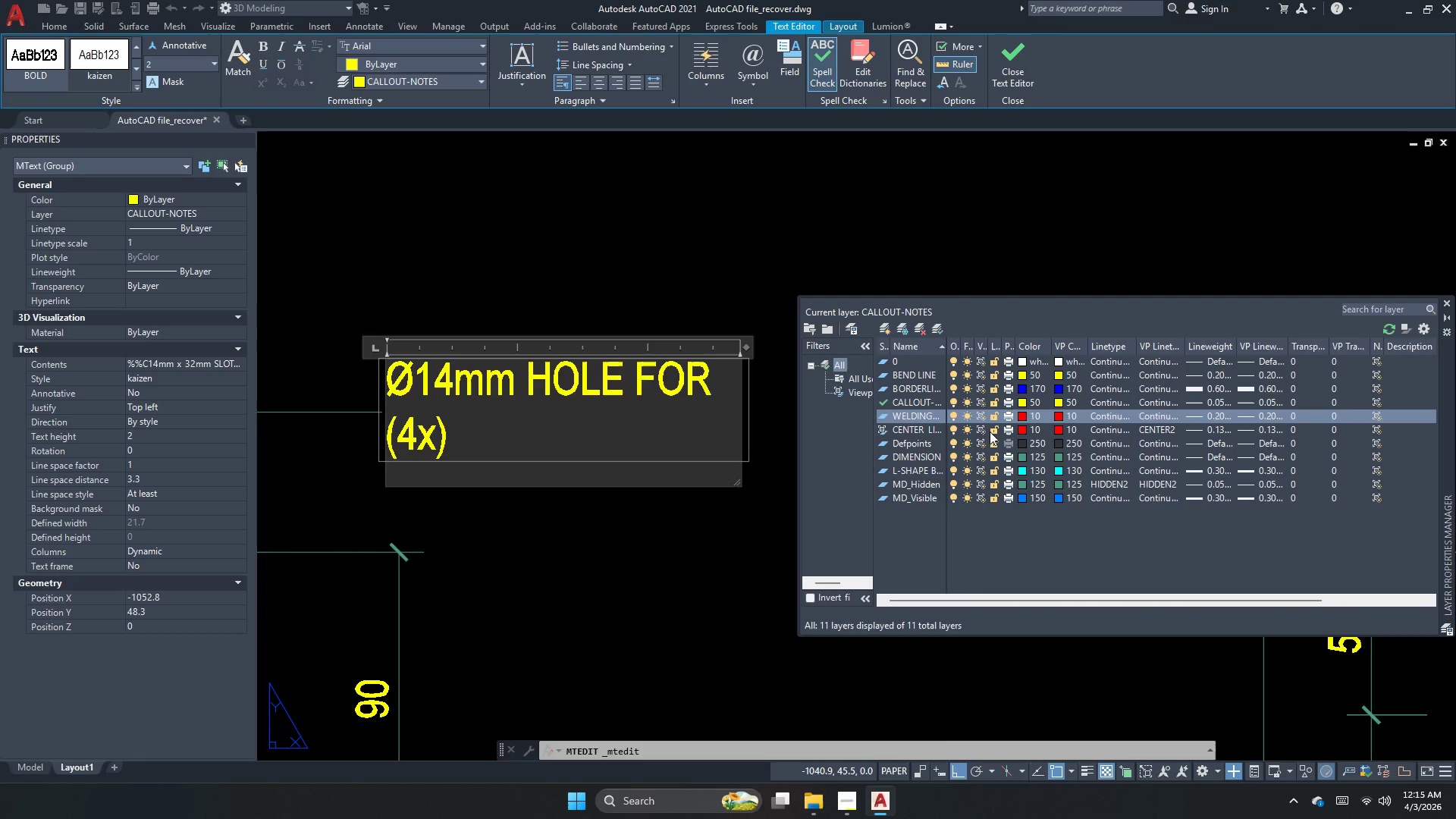 
left_click([846, 815])